 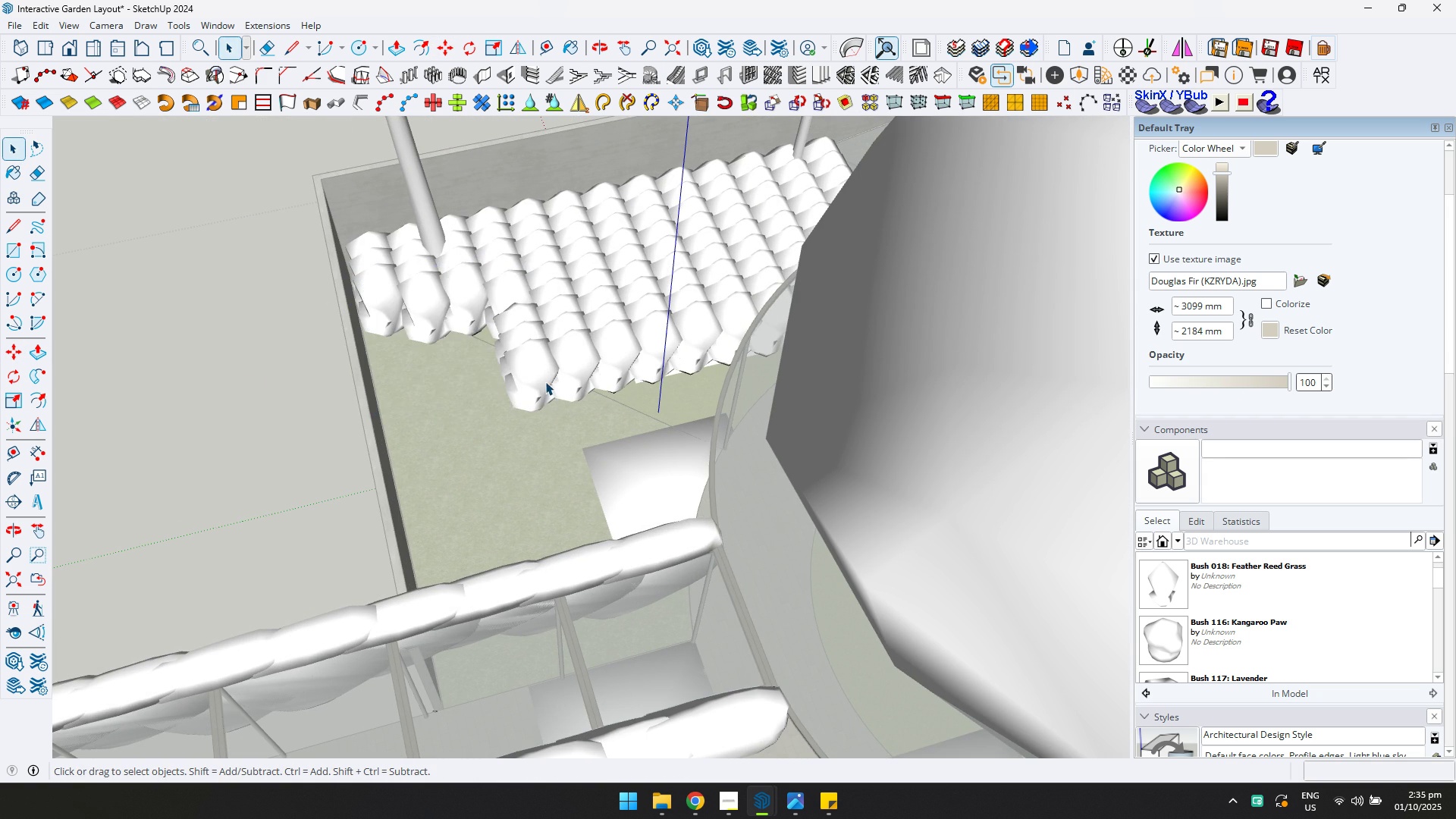 
left_click([522, 357])
 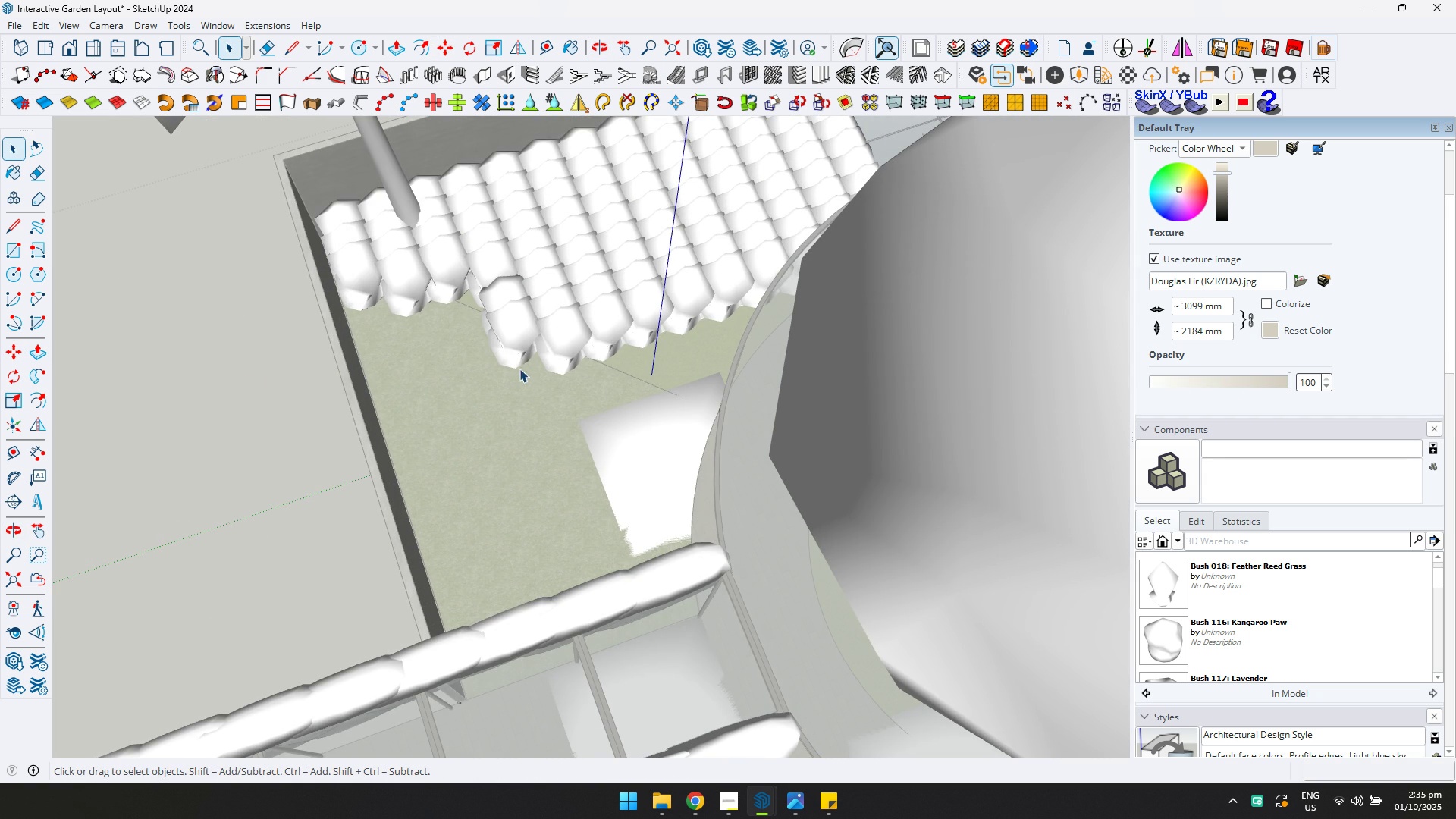 
key(Delete)
 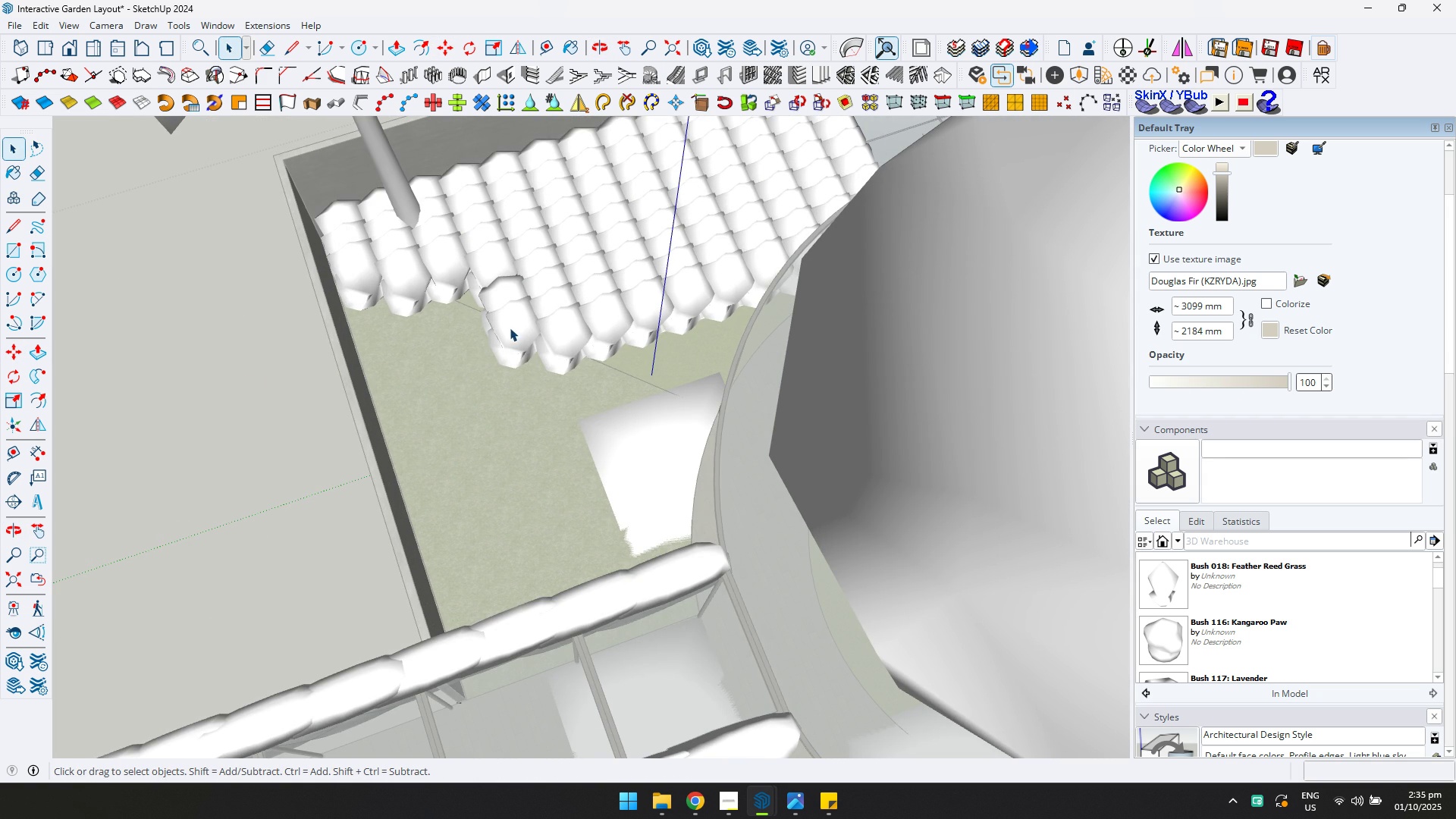 
left_click([509, 328])
 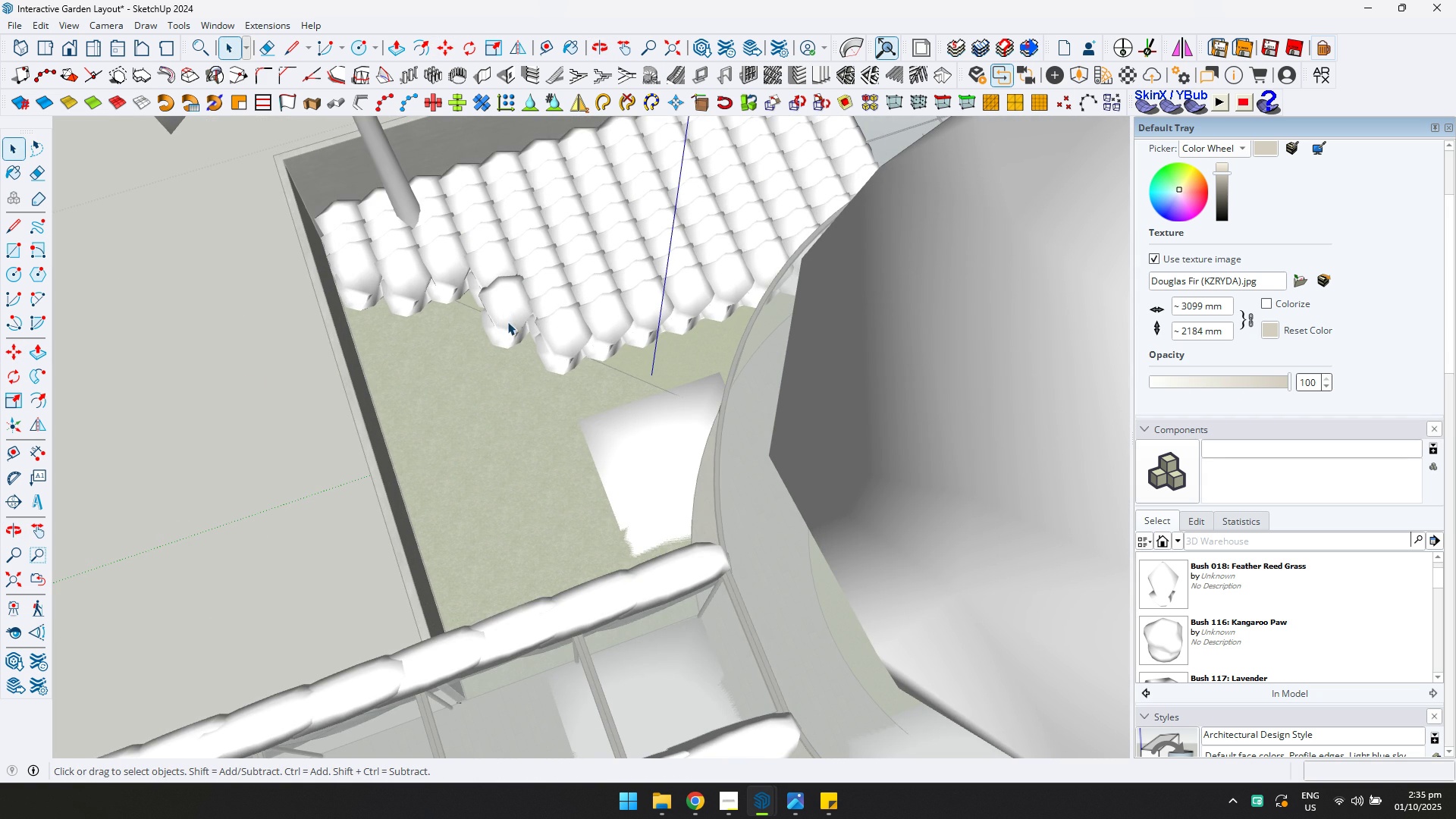 
key(Delete)
 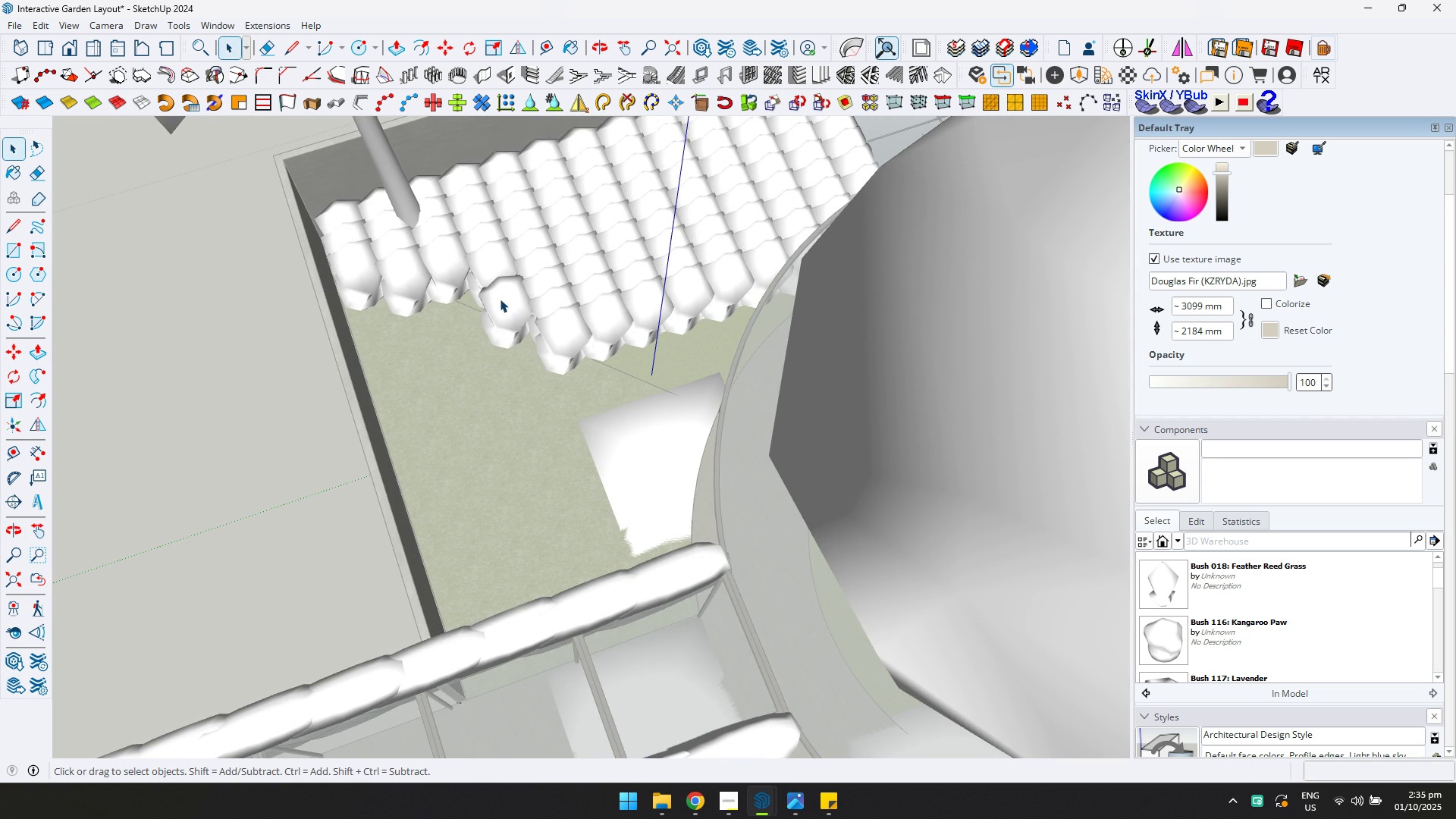 
double_click([500, 299])
 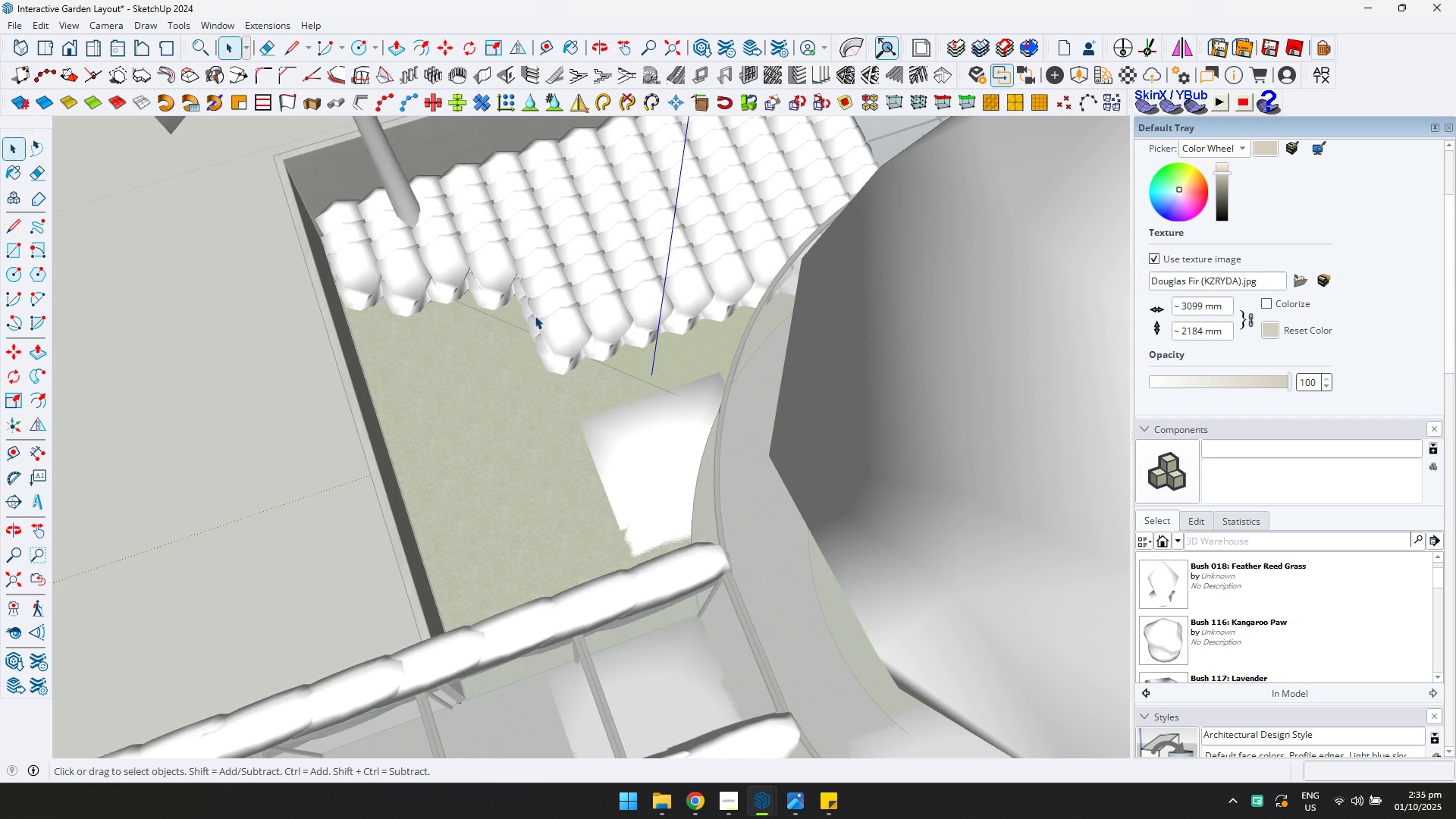 
key(Delete)
 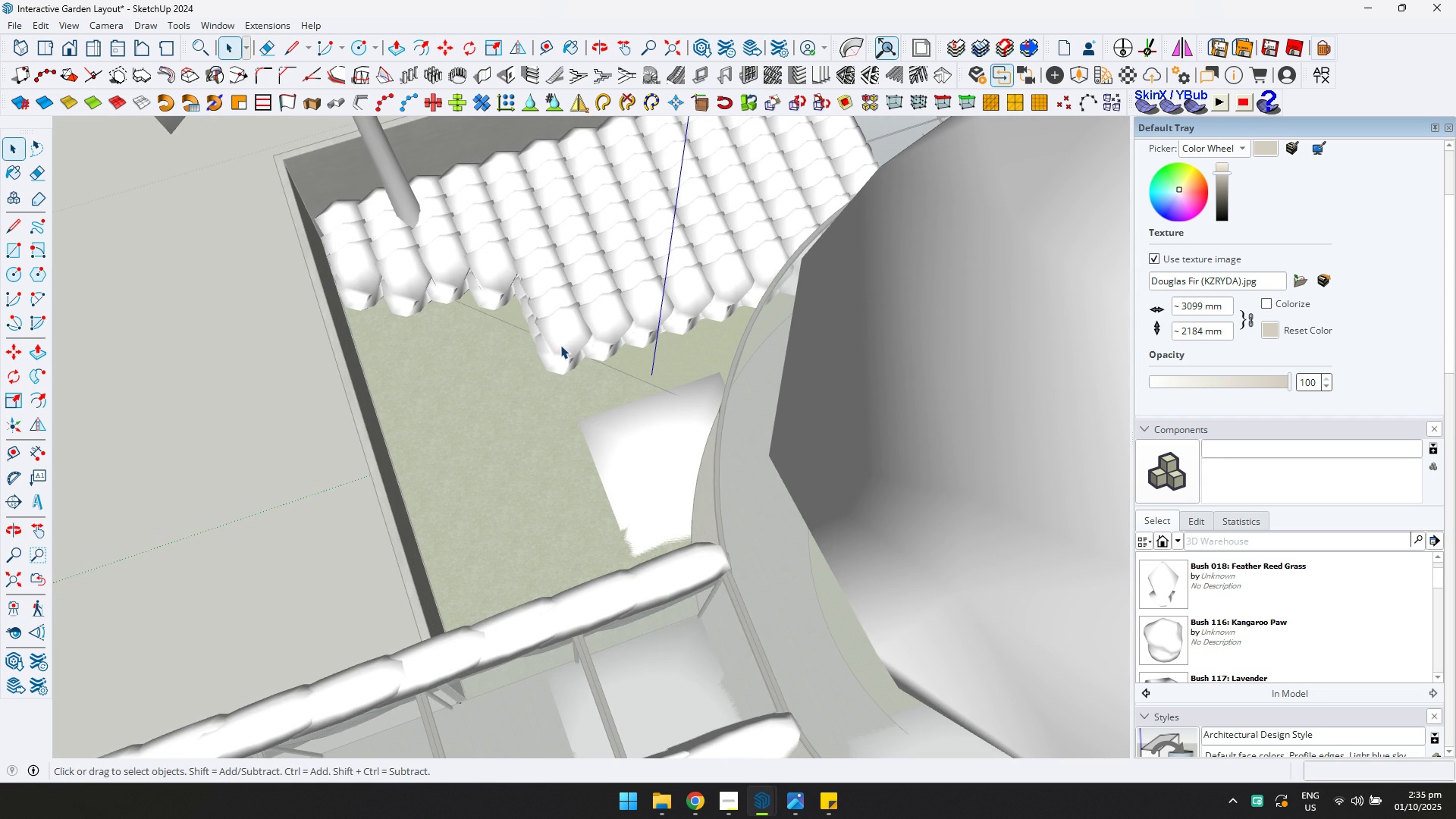 
triple_click([560, 345])
 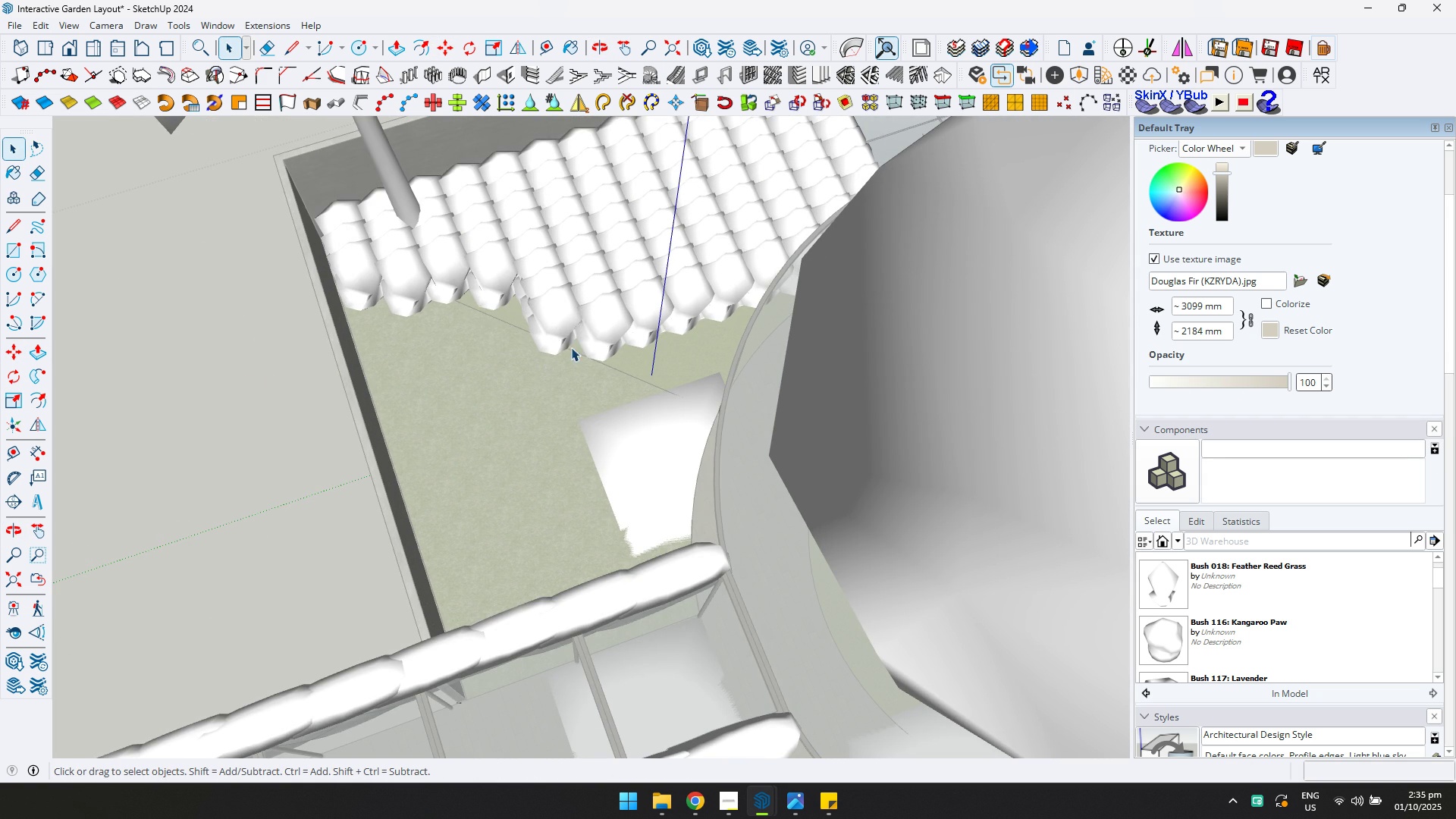 
key(Delete)
 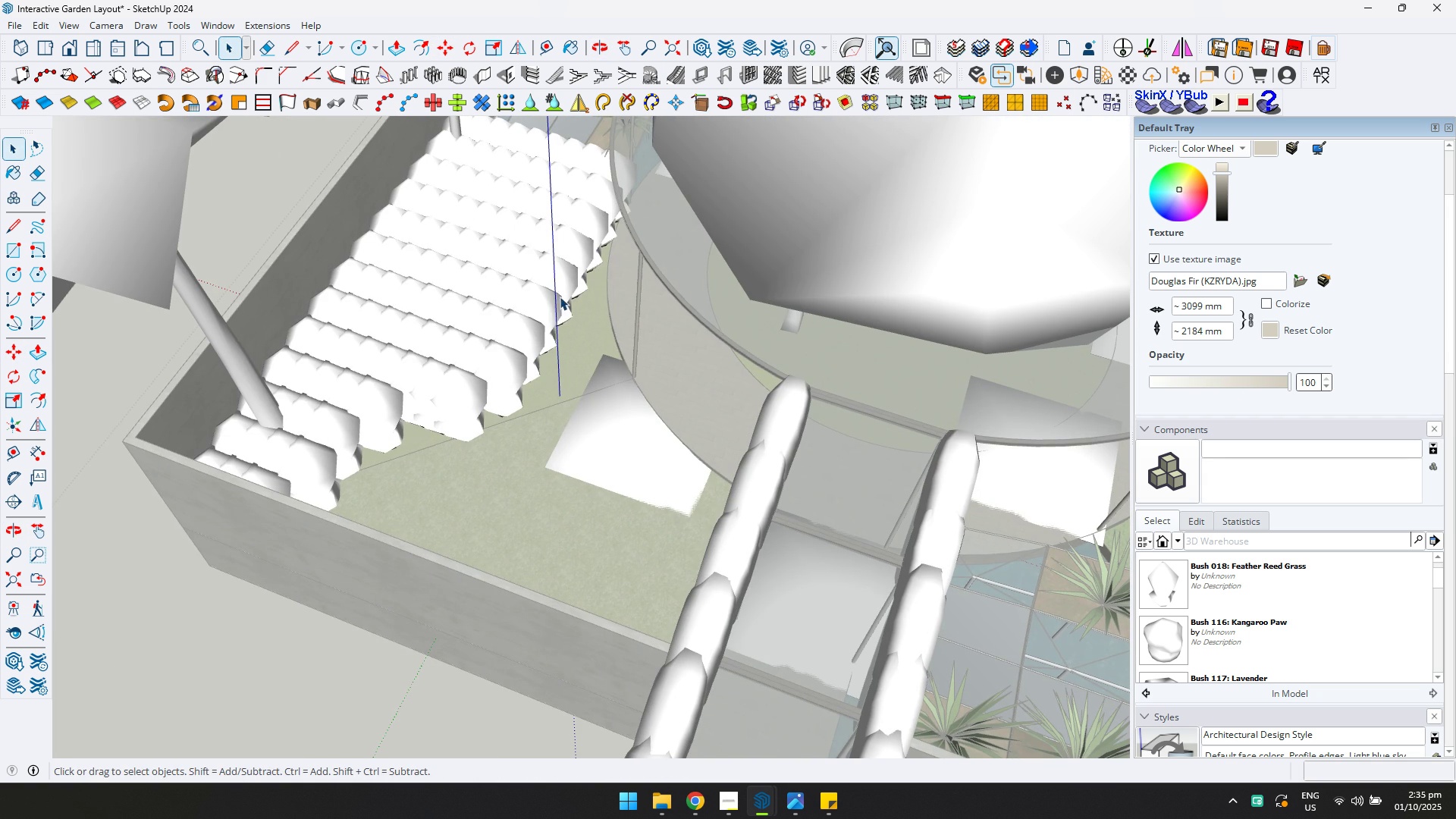 
left_click([570, 279])